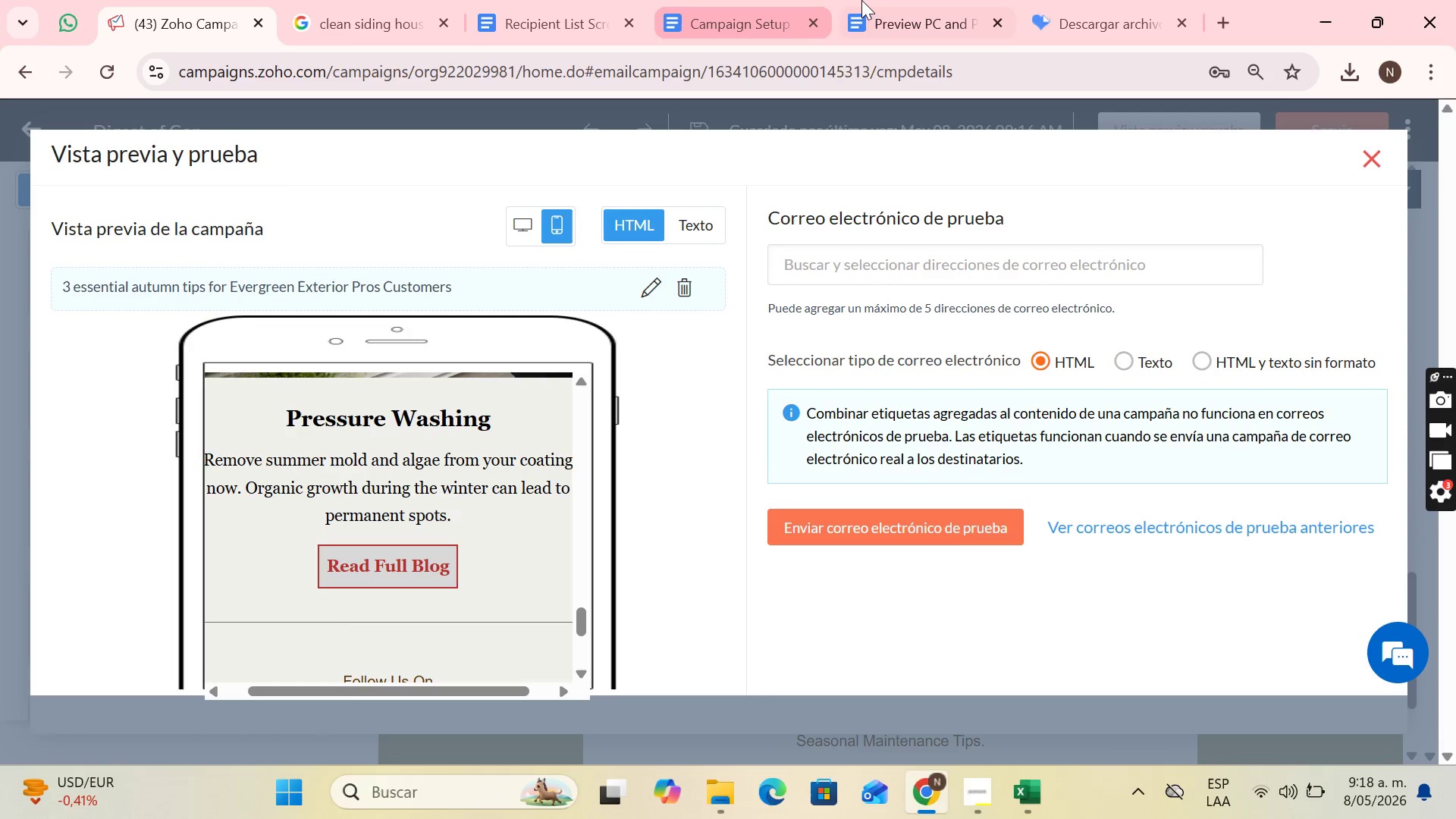 
left_click([863, 0])
 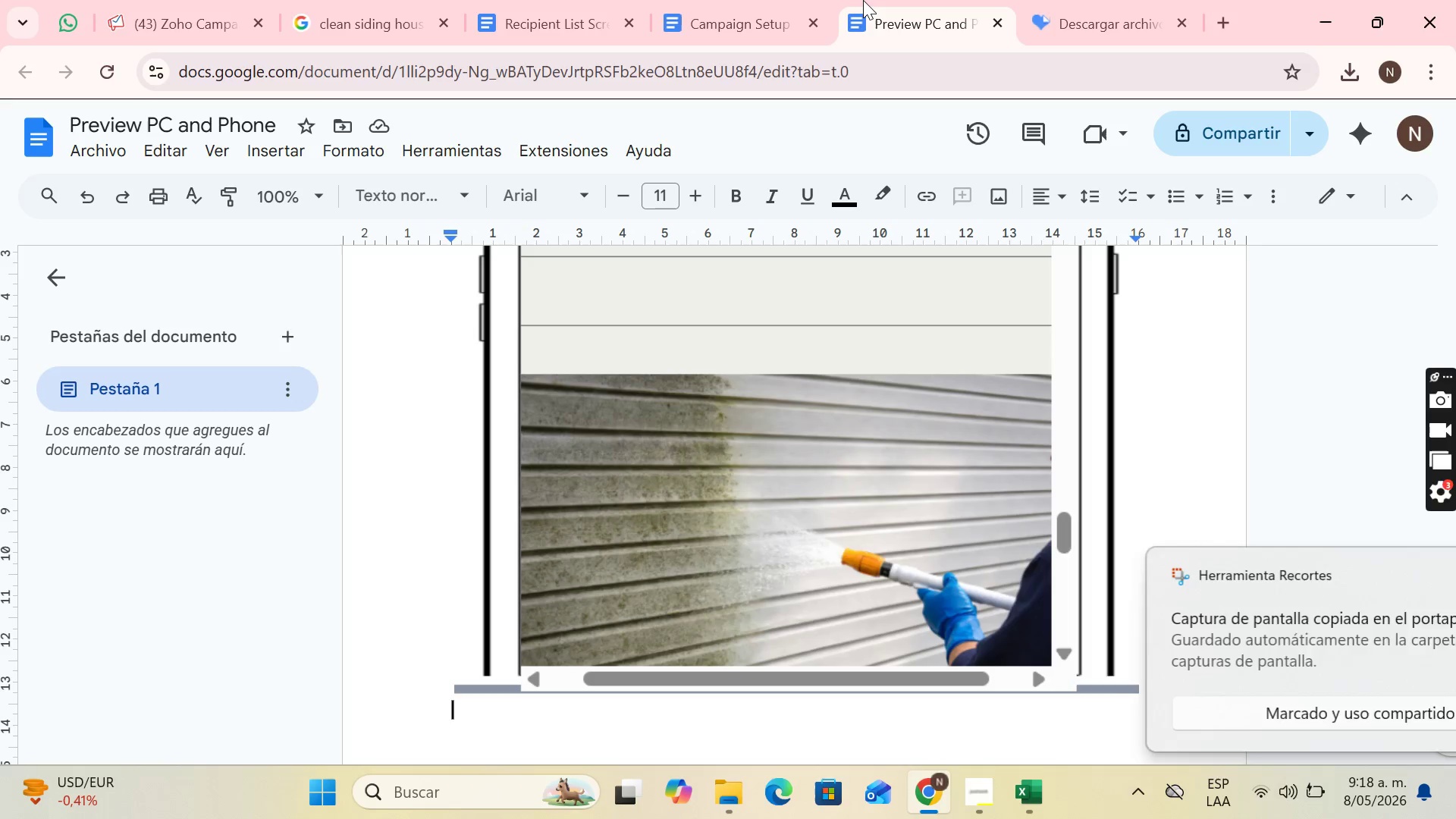 
key(Control+V)
 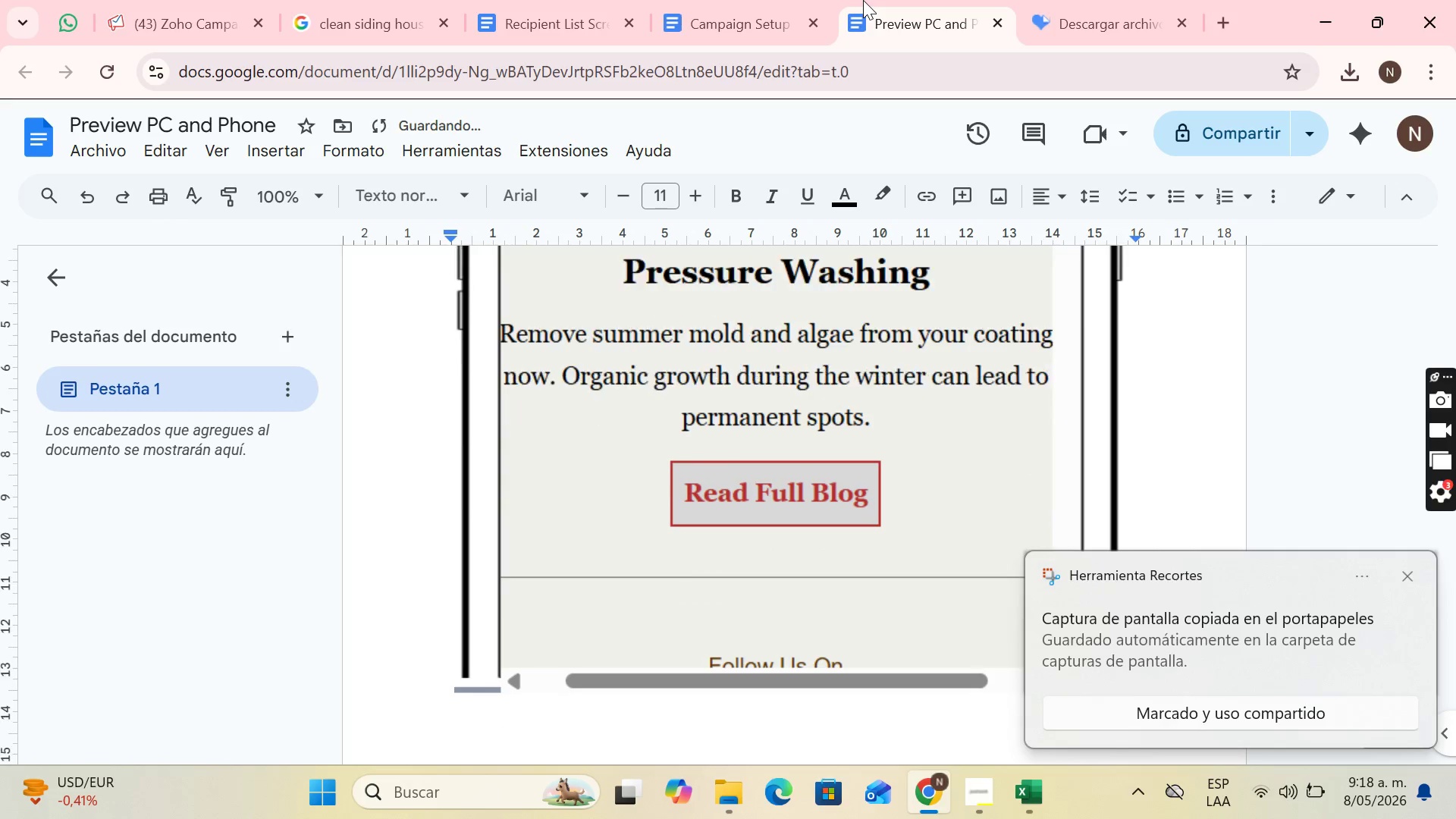 
key(Enter)
 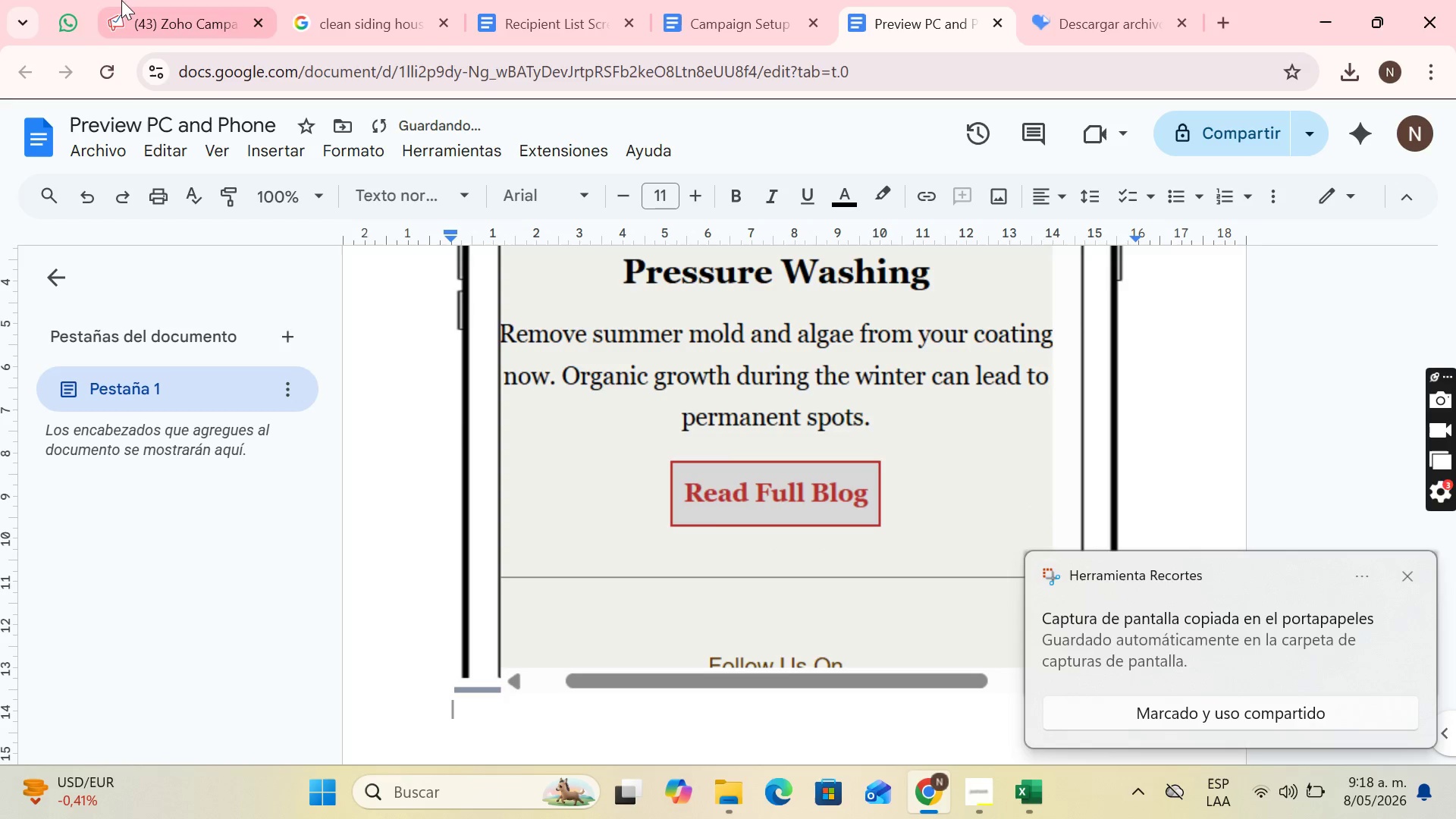 
left_click([140, 9])
 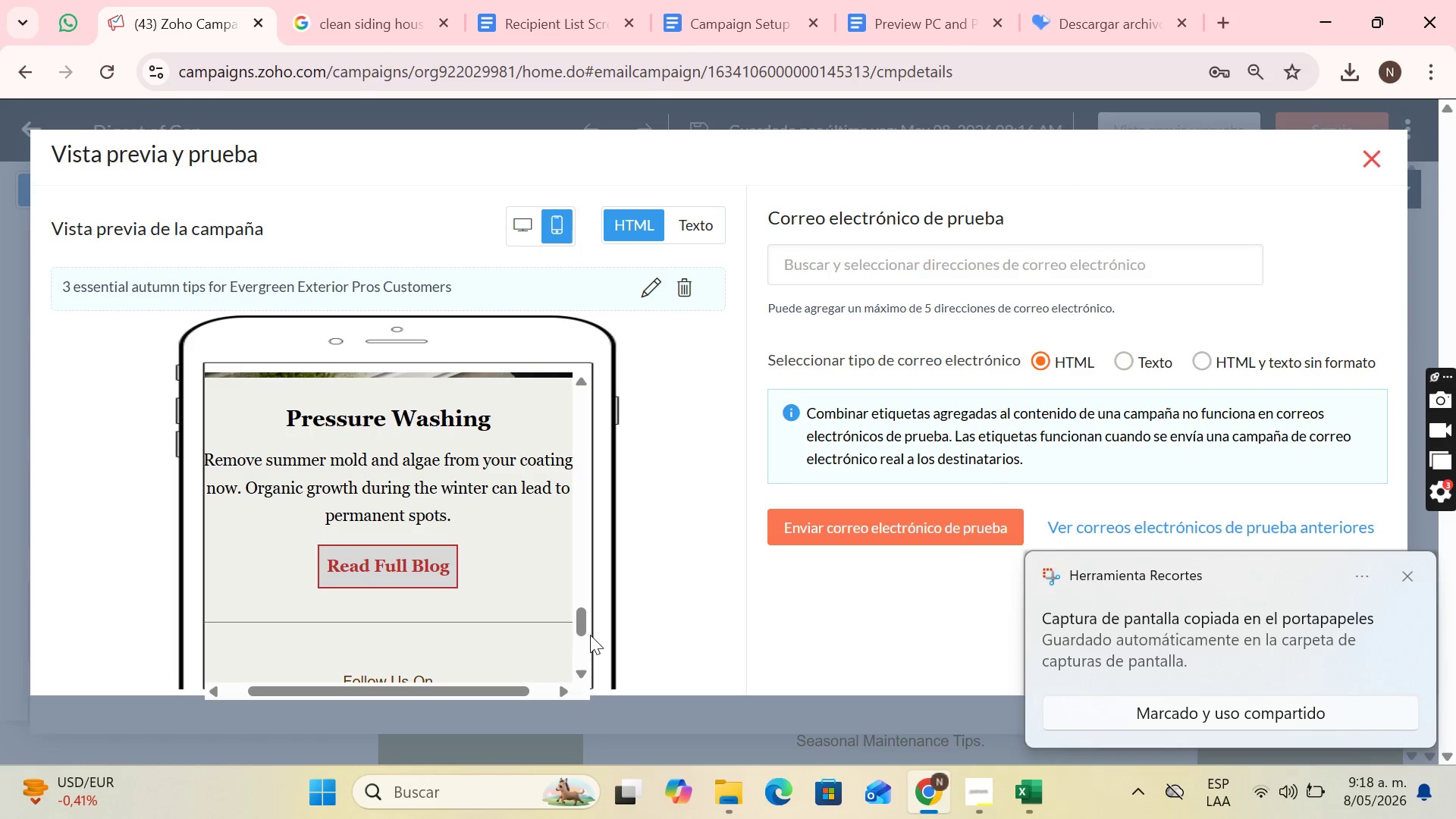 
left_click_drag(start_coordinate=[584, 623], to_coordinate=[591, 688])
 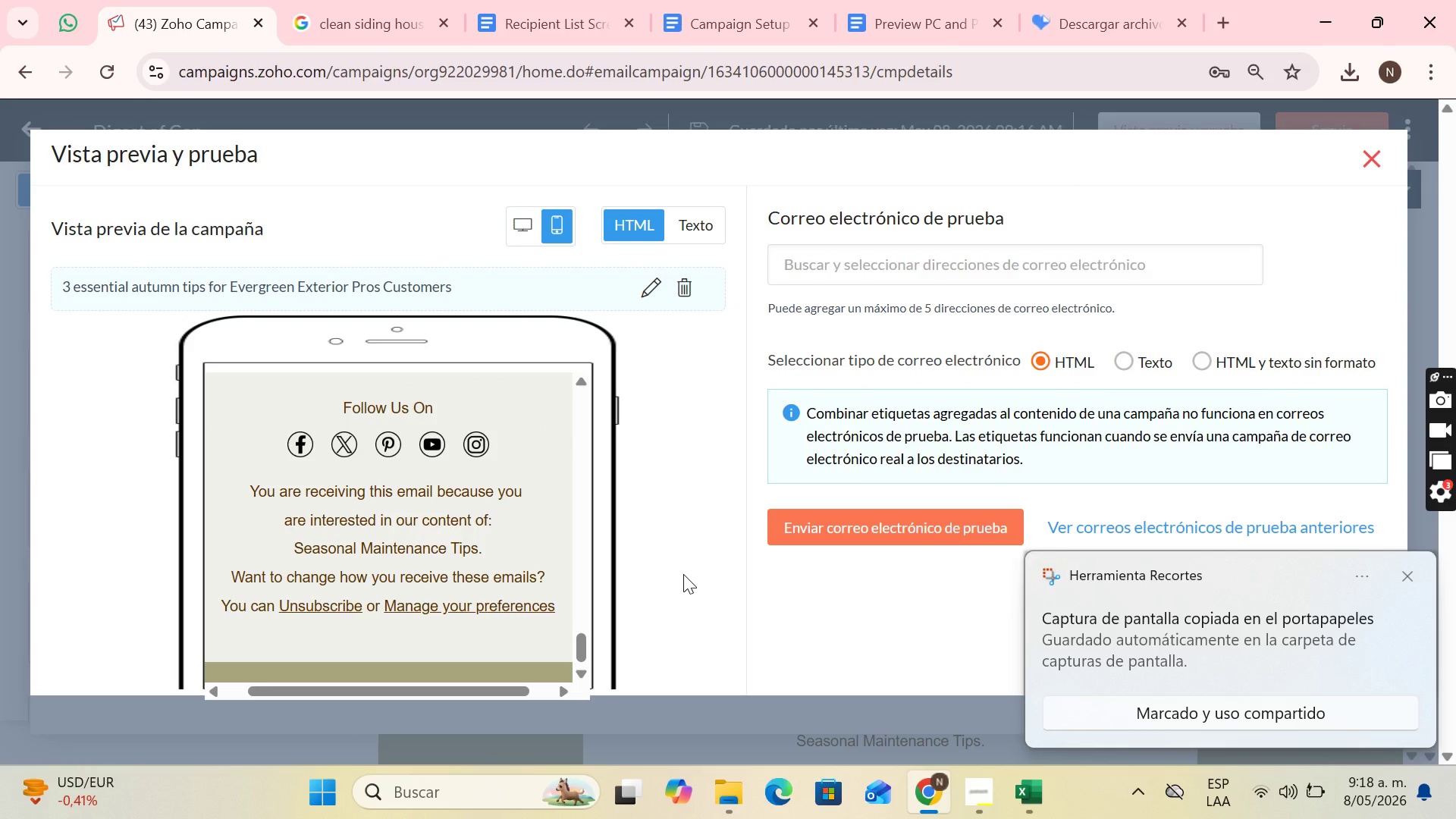 
key(PrintScreen)
 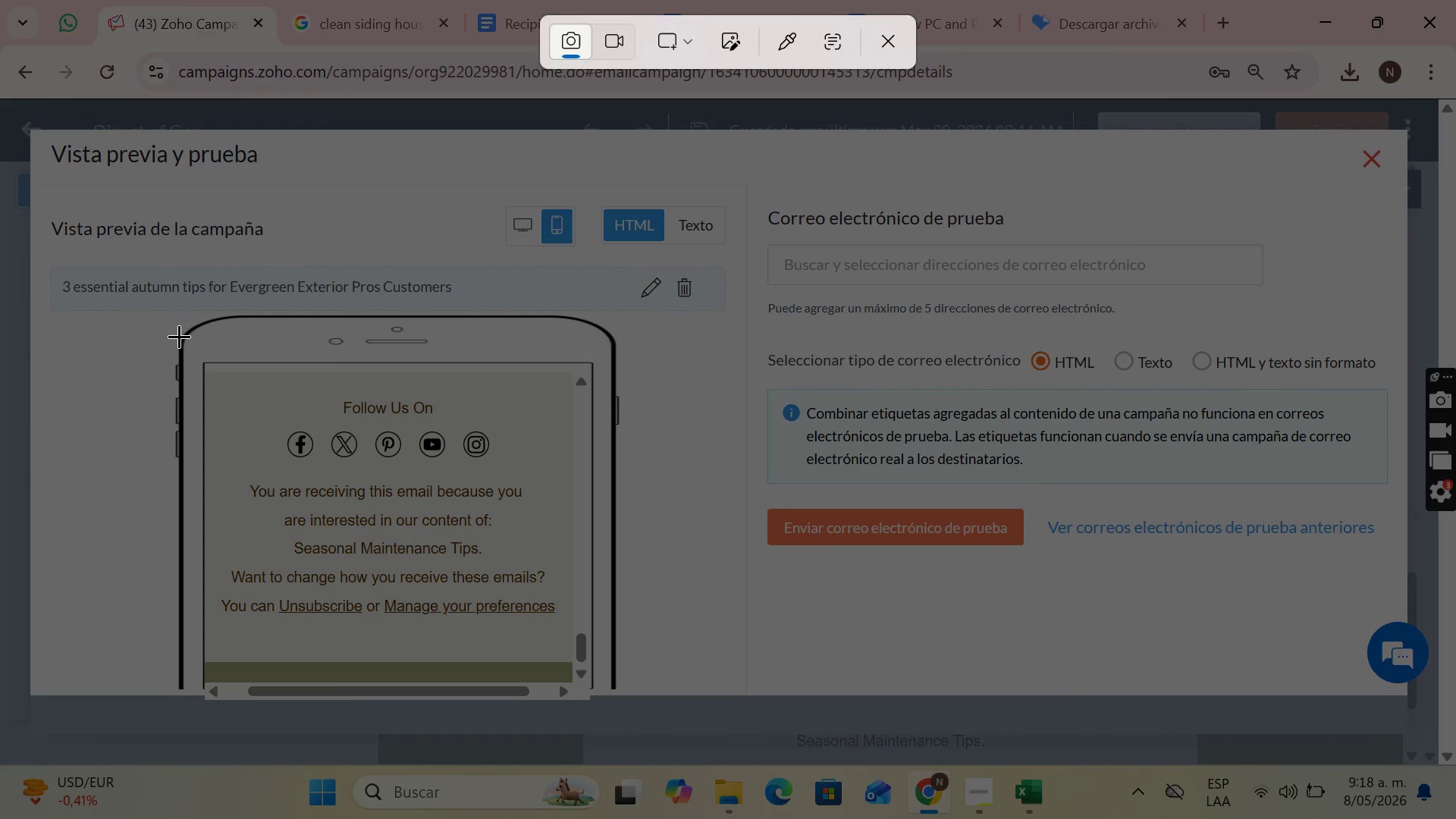 
left_click_drag(start_coordinate=[171, 313], to_coordinate=[617, 704])
 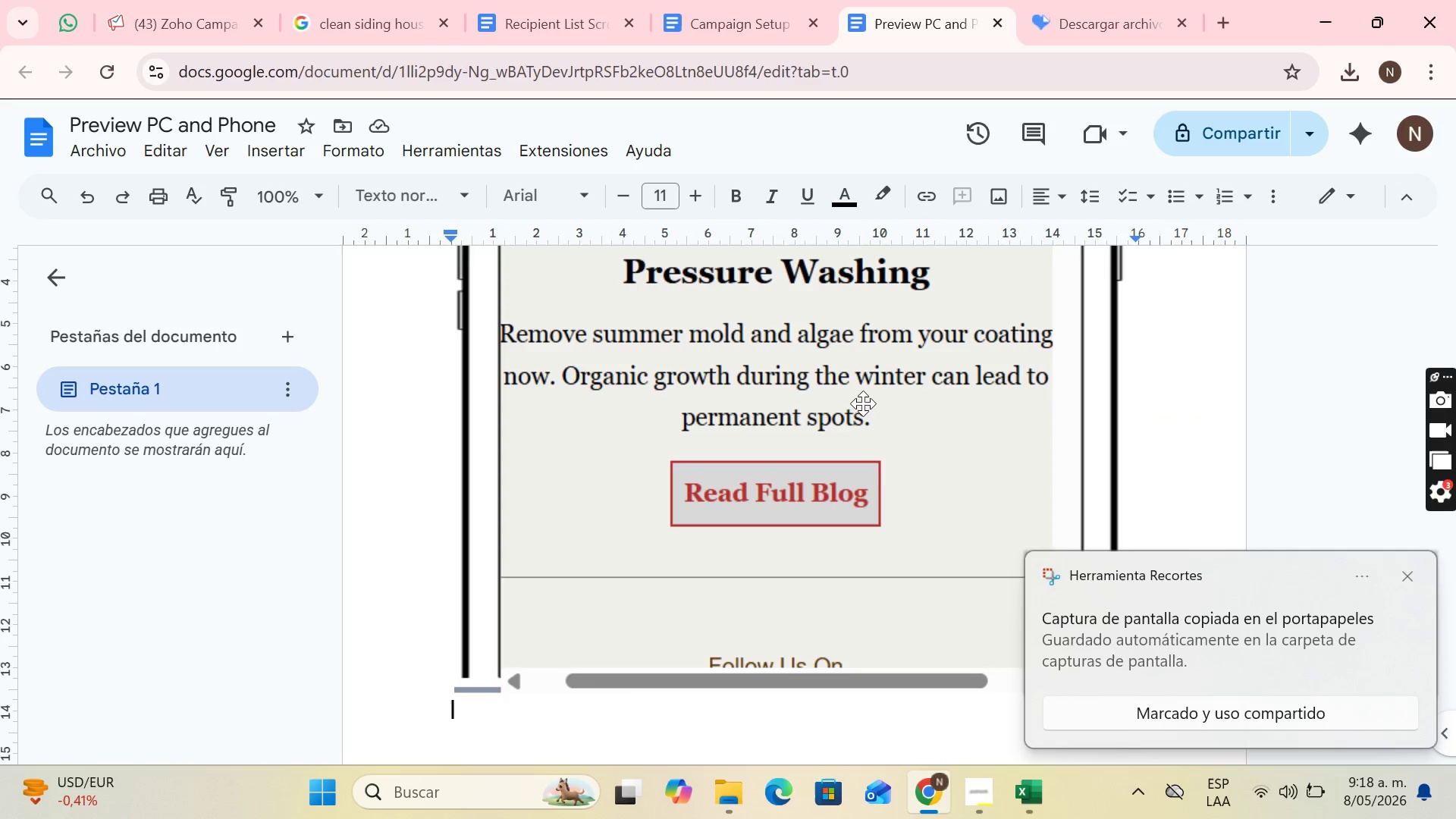 
key(Control+V)
 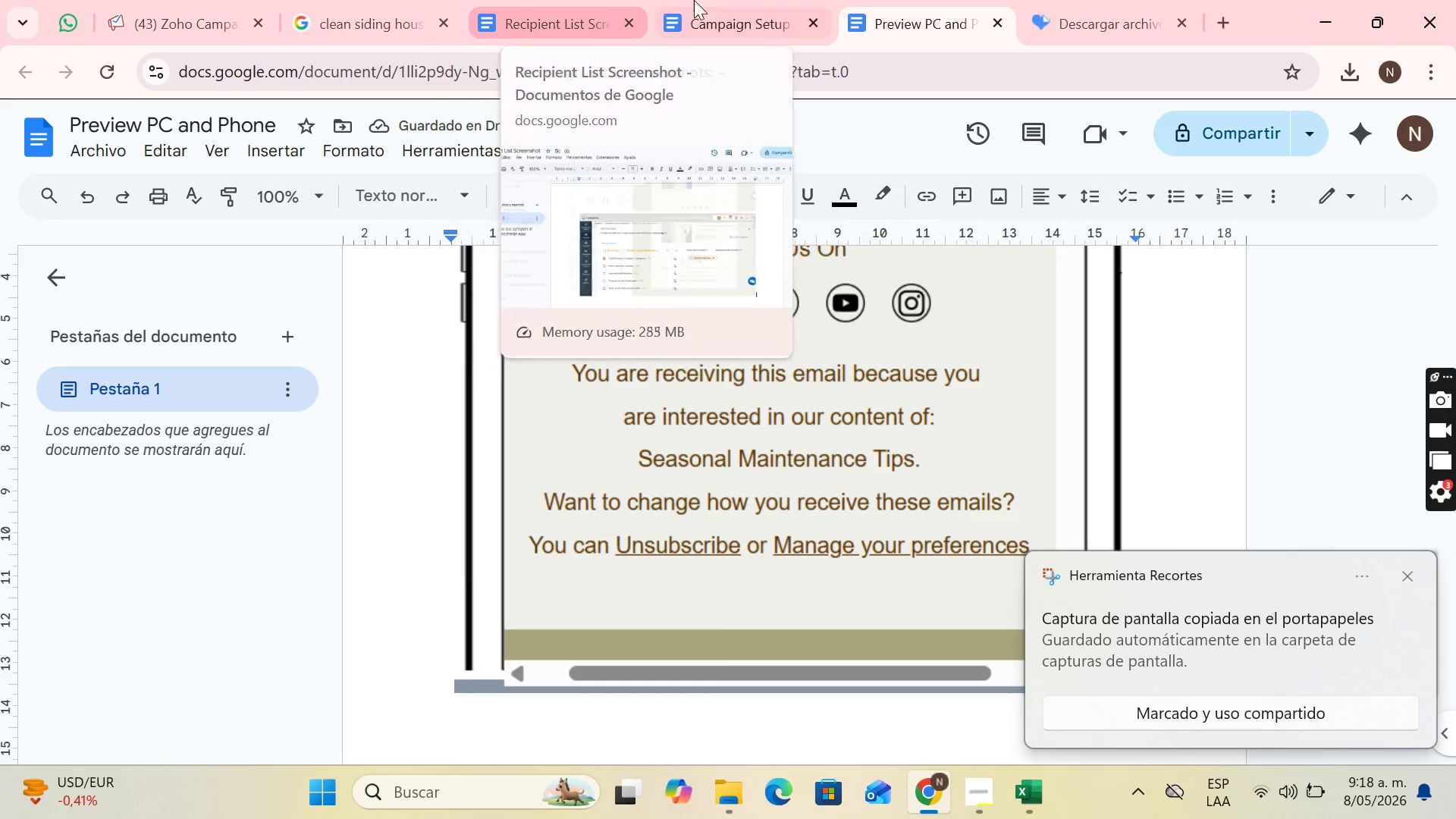 
left_click([232, 0])
 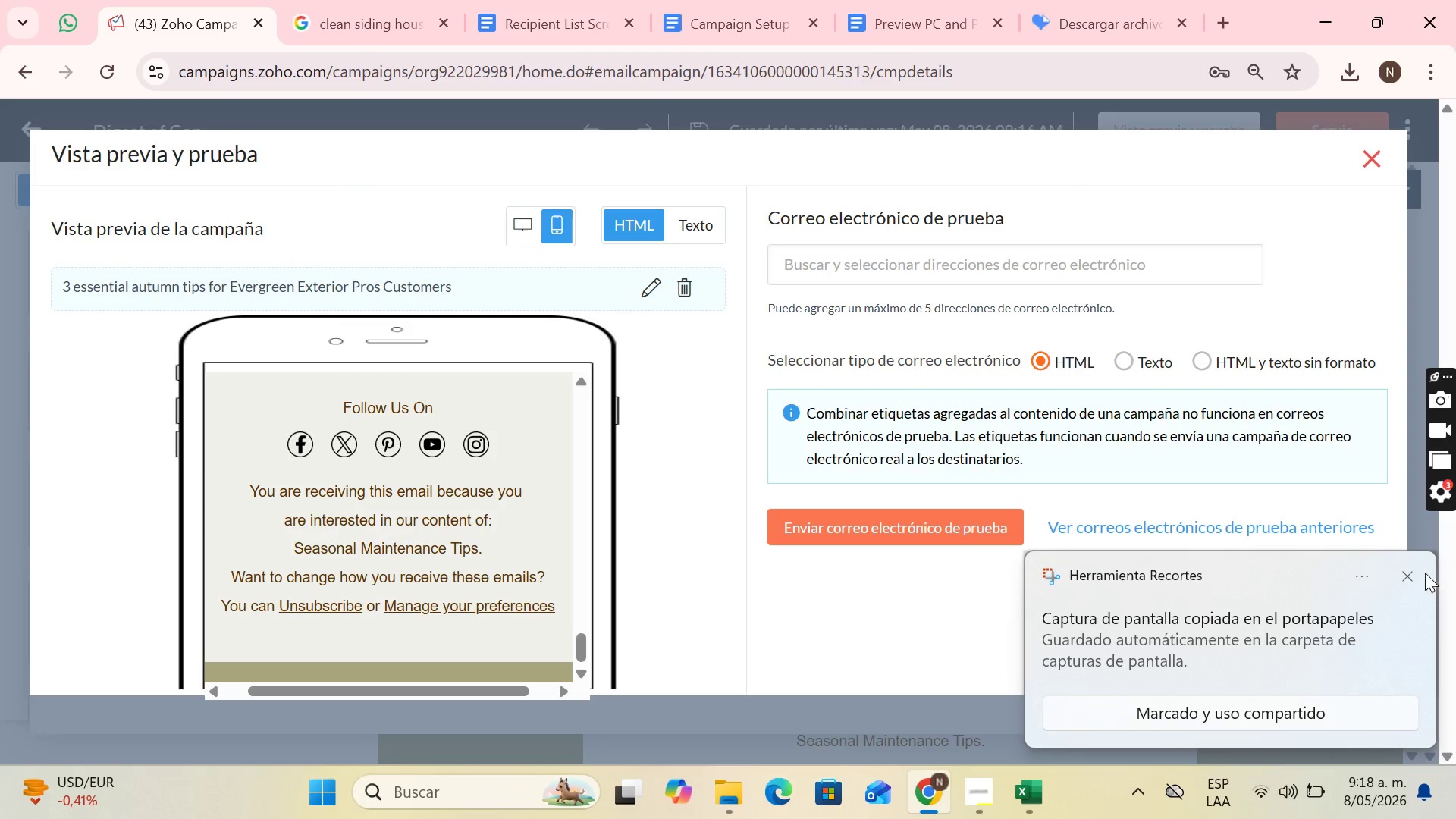 
left_click([1401, 568])
 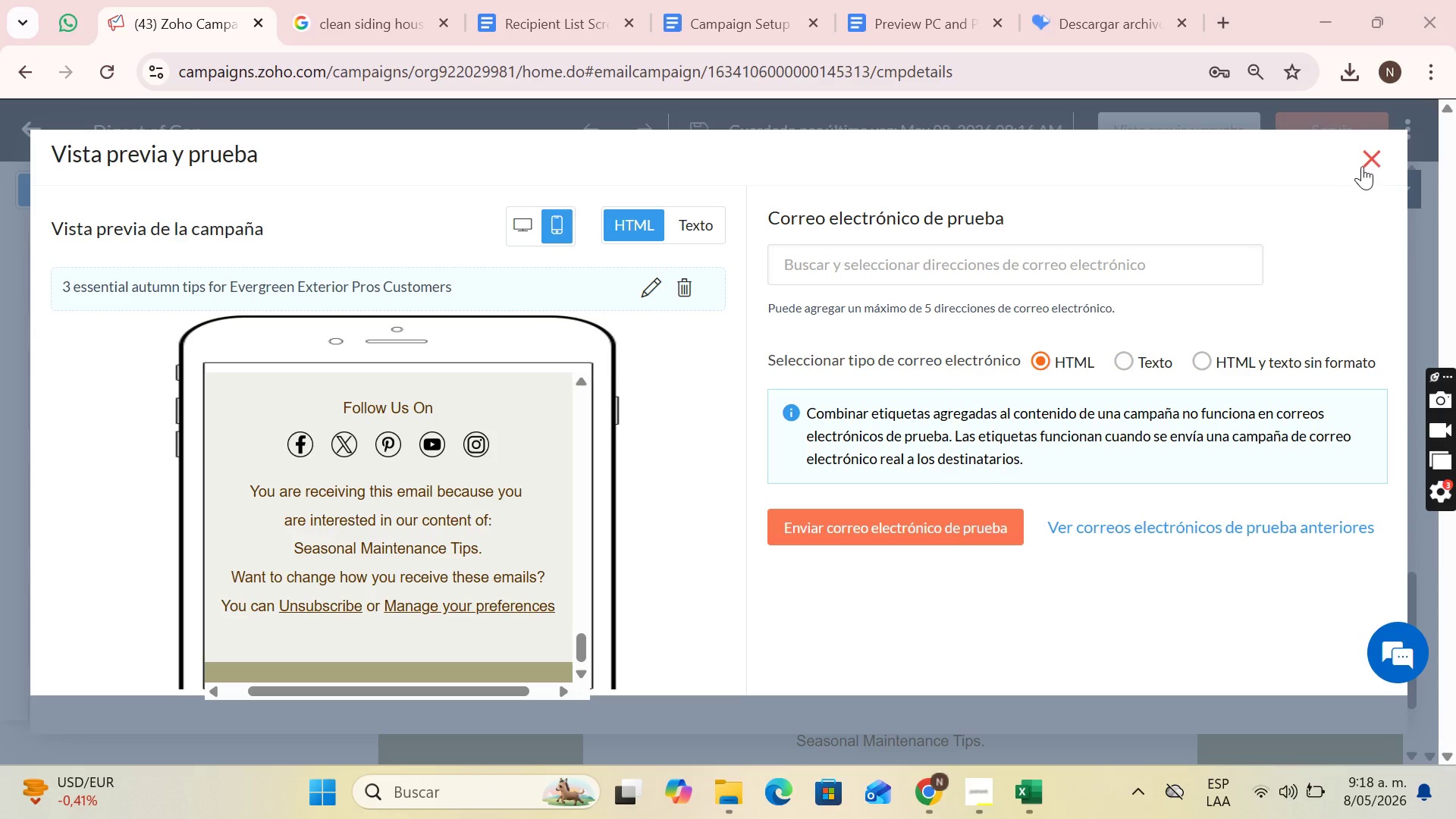 
left_click([1367, 151])
 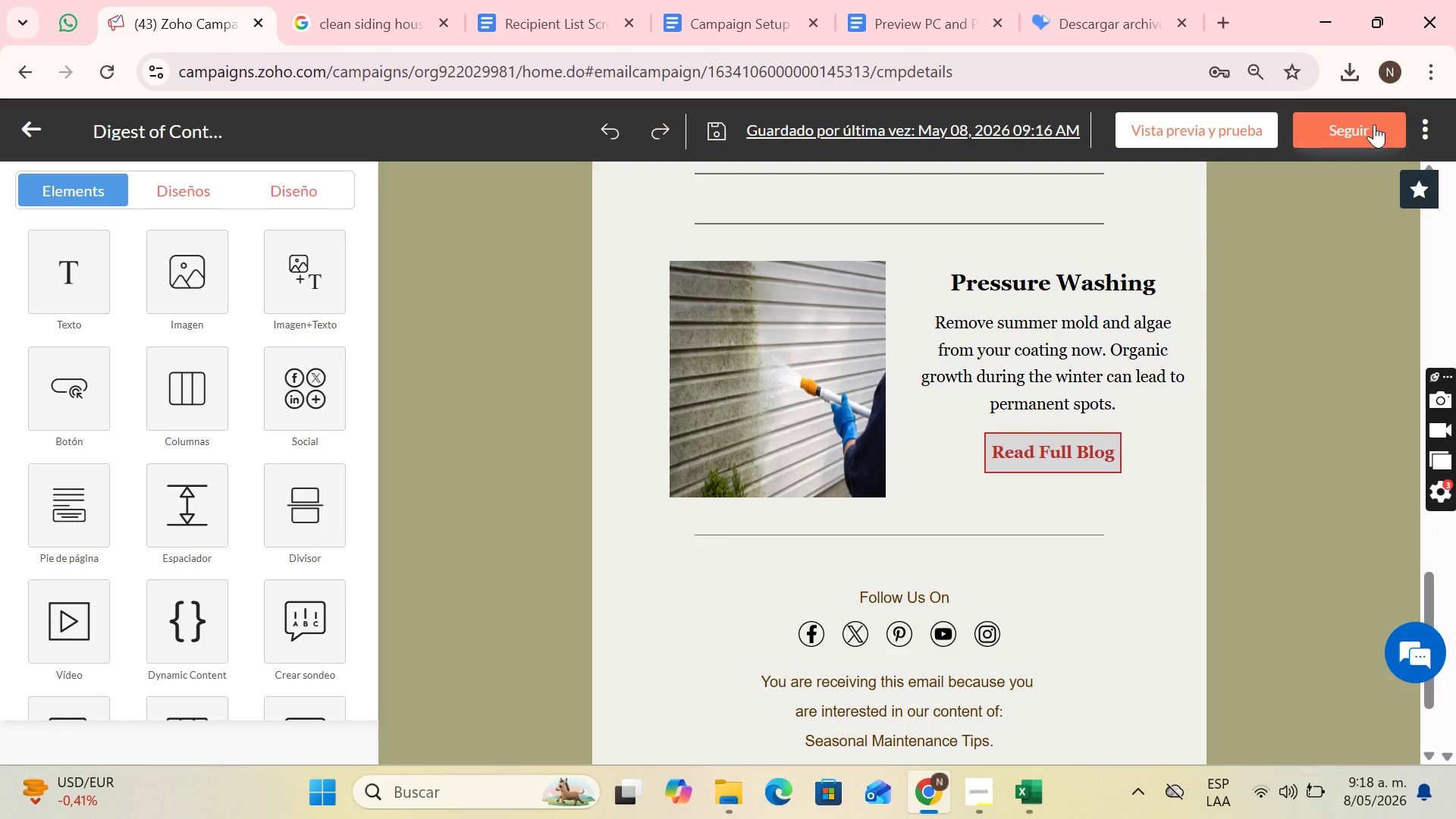 
left_click([1373, 125])
 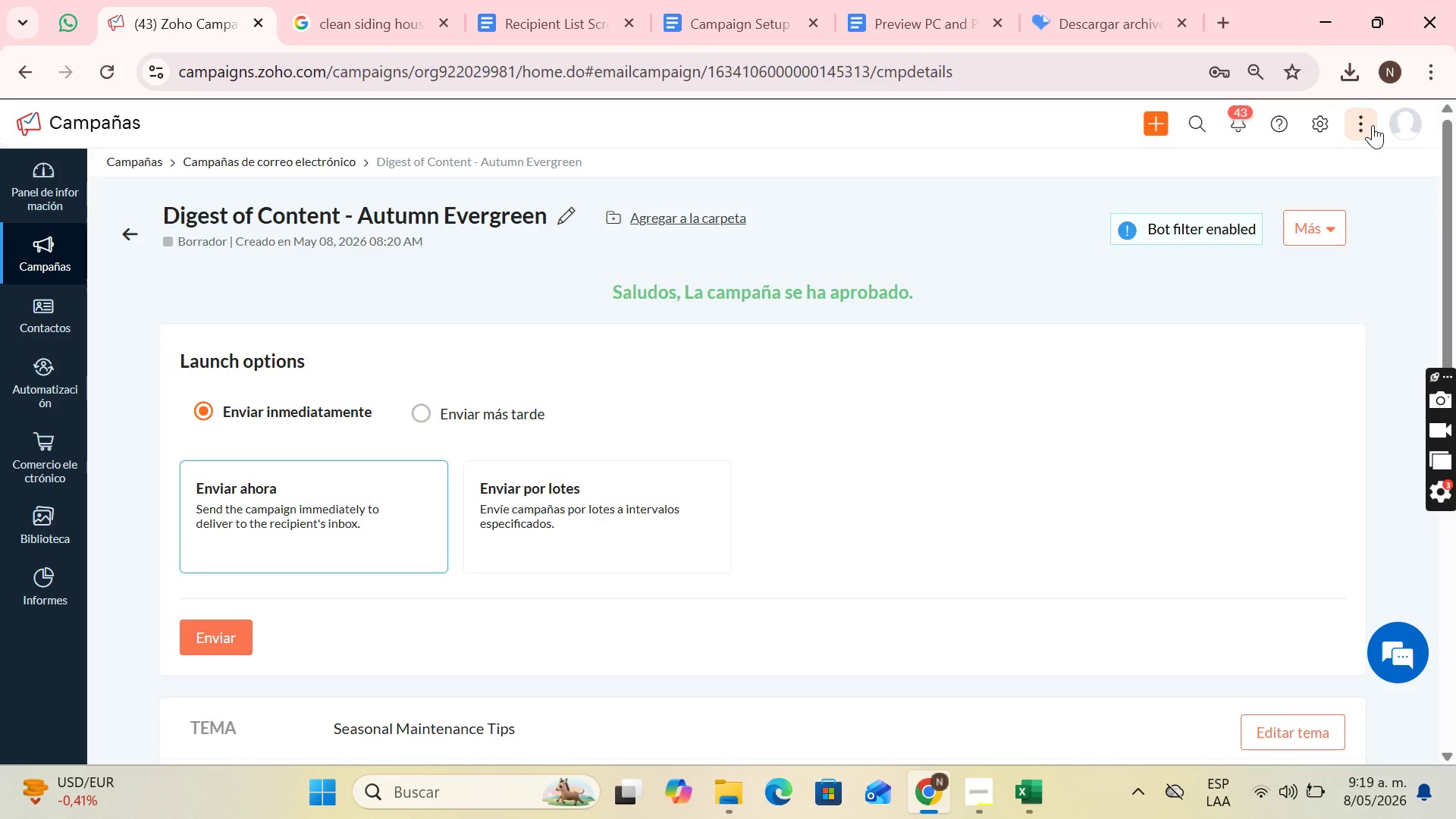 
wait(20.44)
 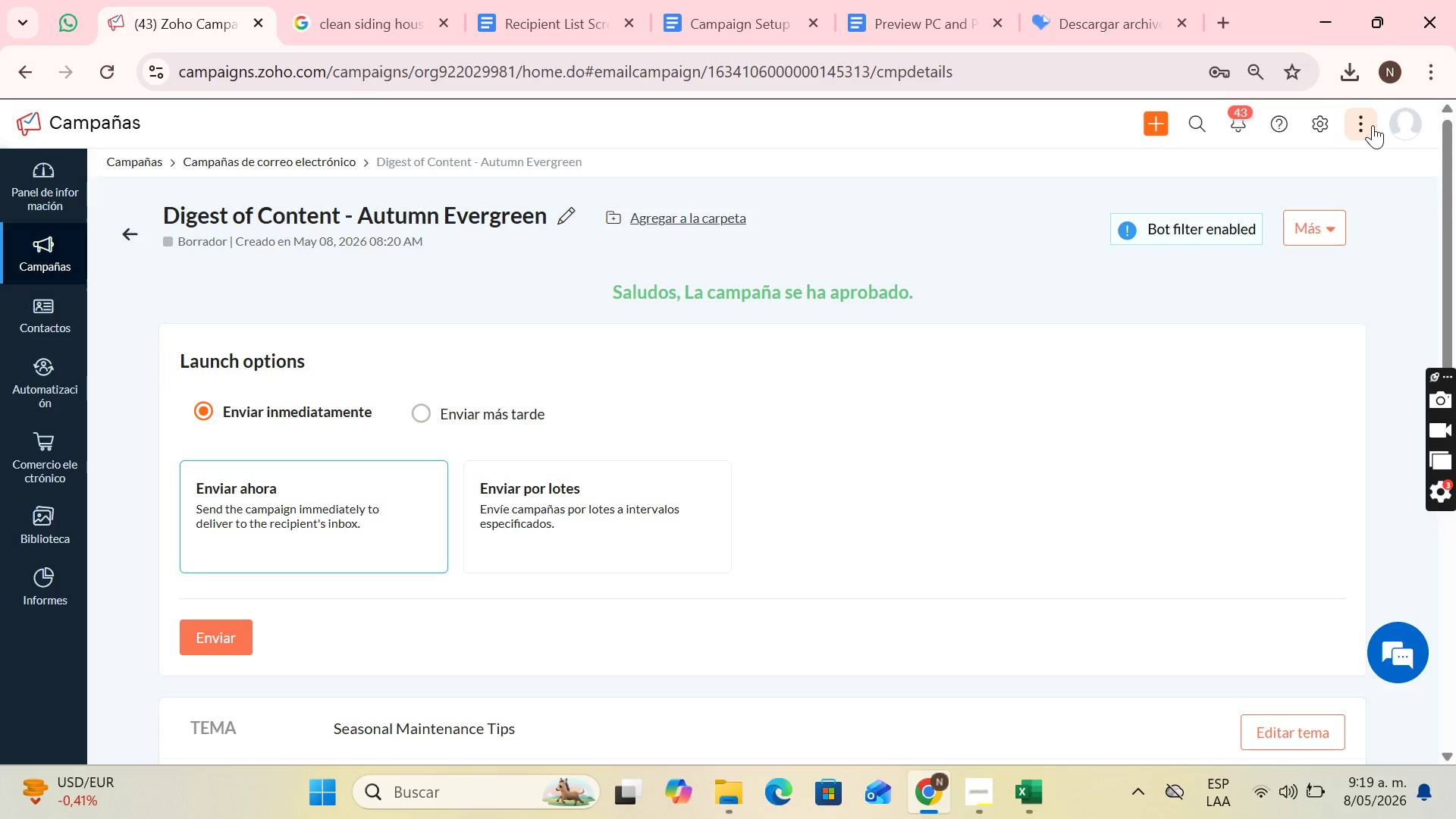 
scroll: coordinate [824, 359], scroll_direction: down, amount: 13.0
 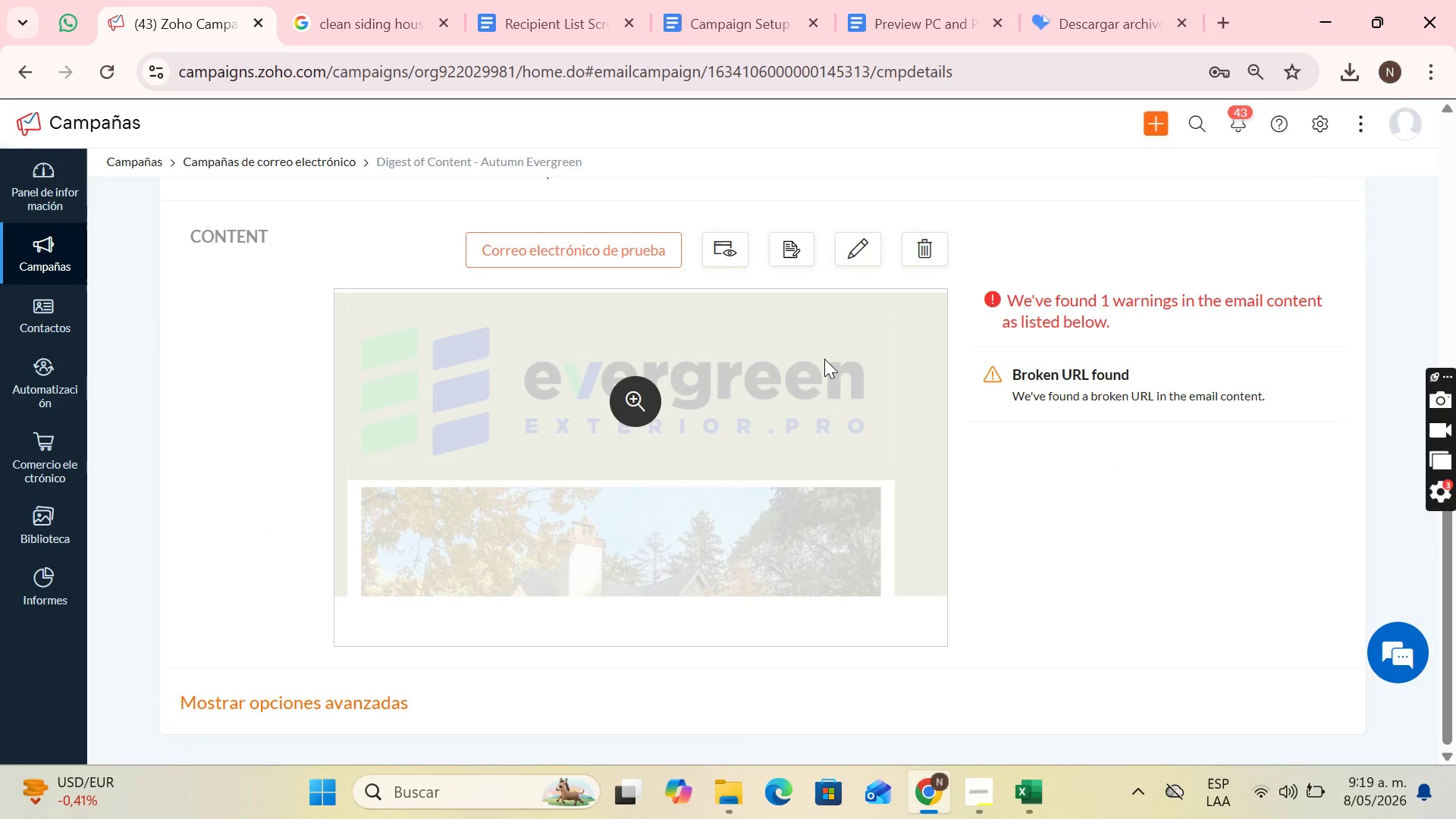 
wait(6.18)
 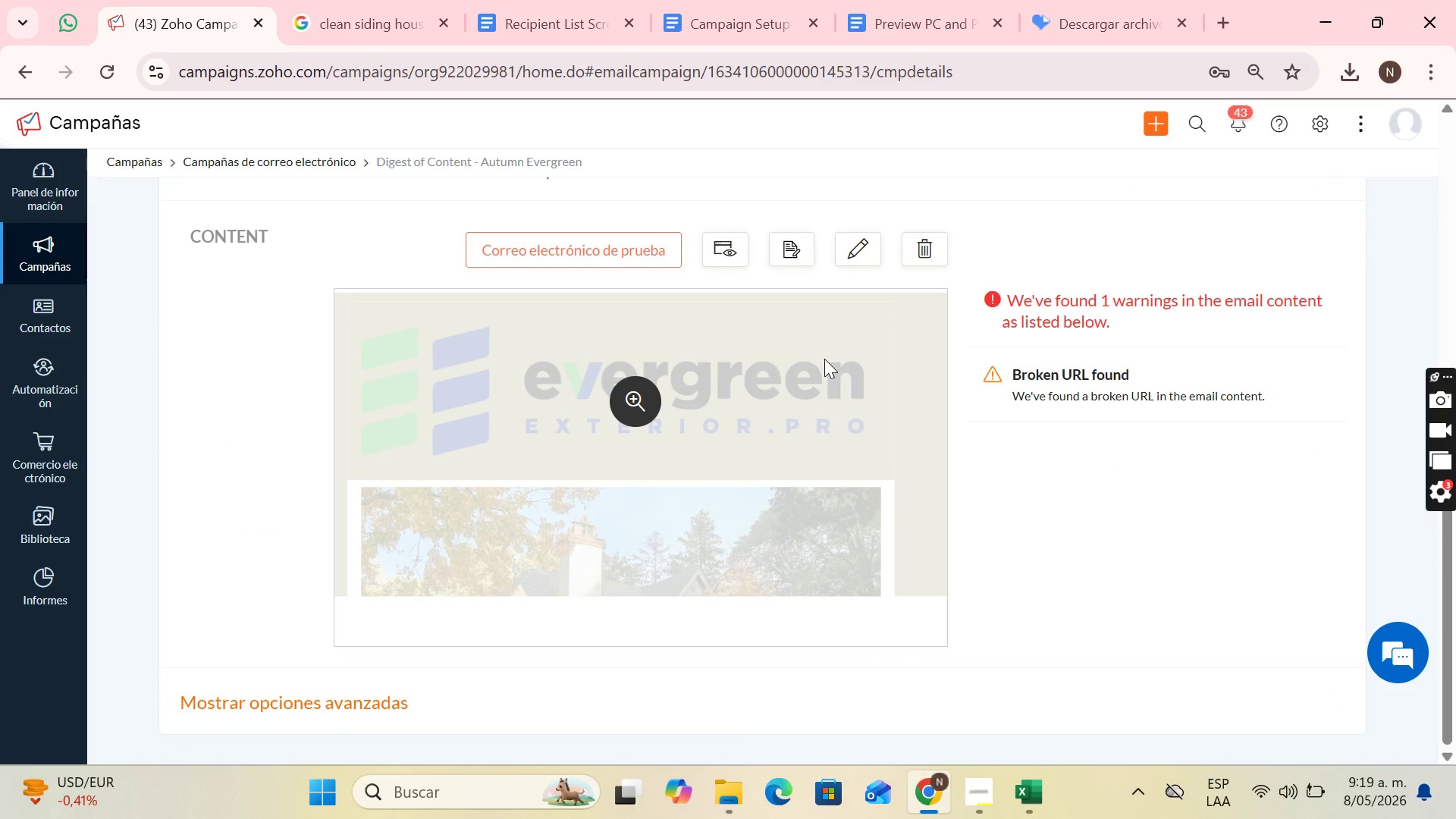 
scroll: coordinate [664, 488], scroll_direction: up, amount: 5.0
 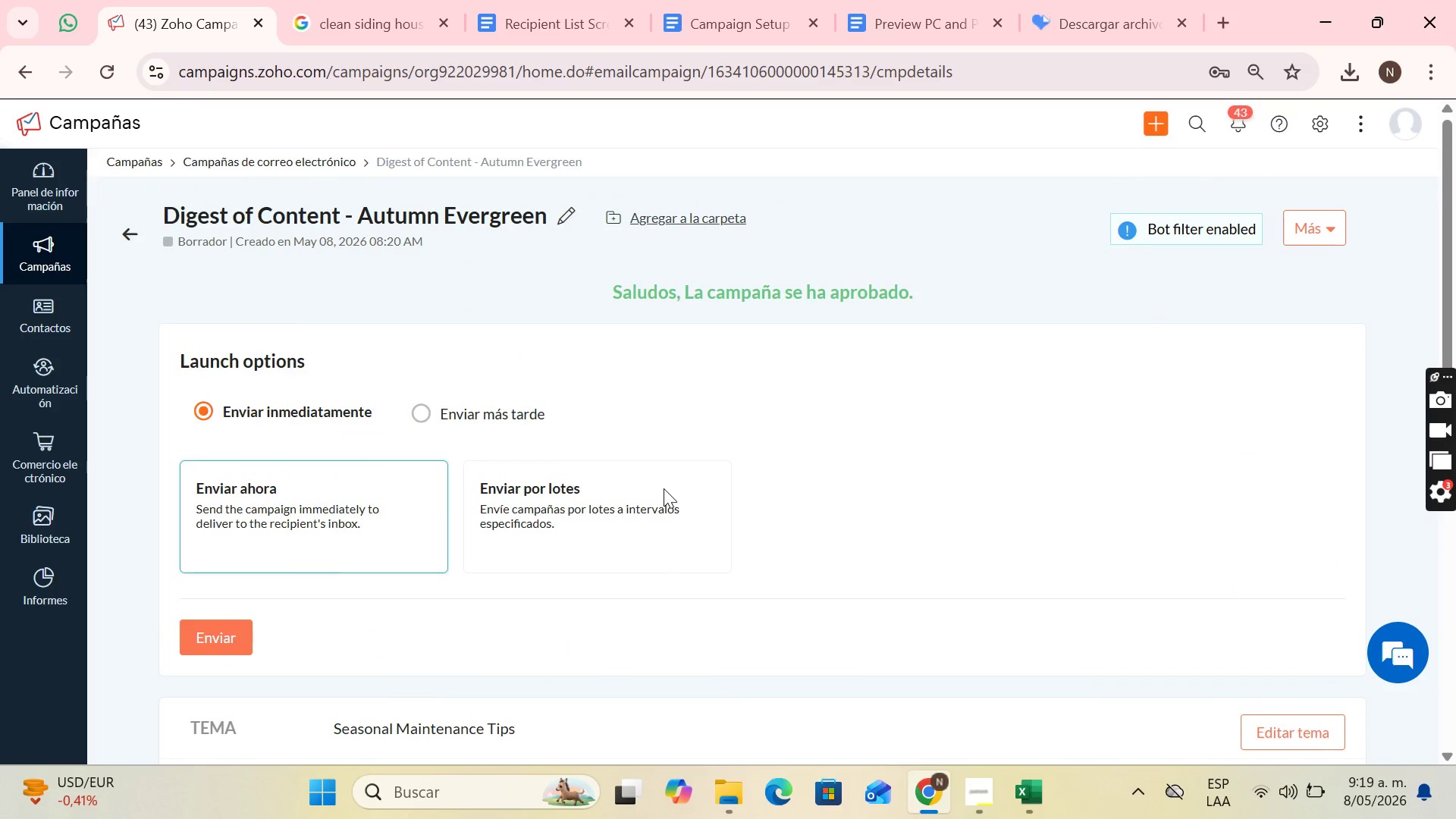 
scroll: coordinate [664, 488], scroll_direction: none, amount: 0.0
 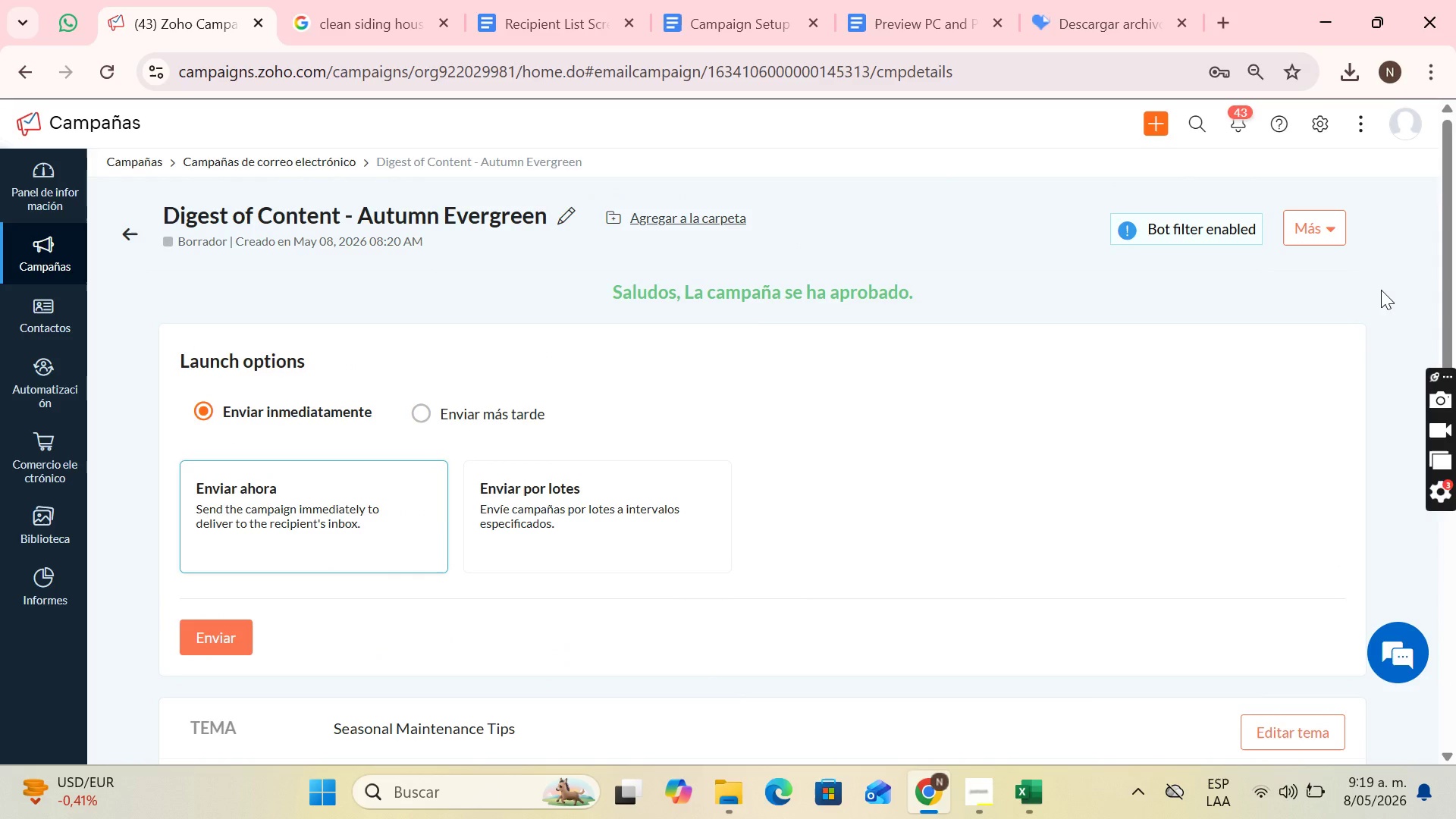 
key(PrintScreen)
 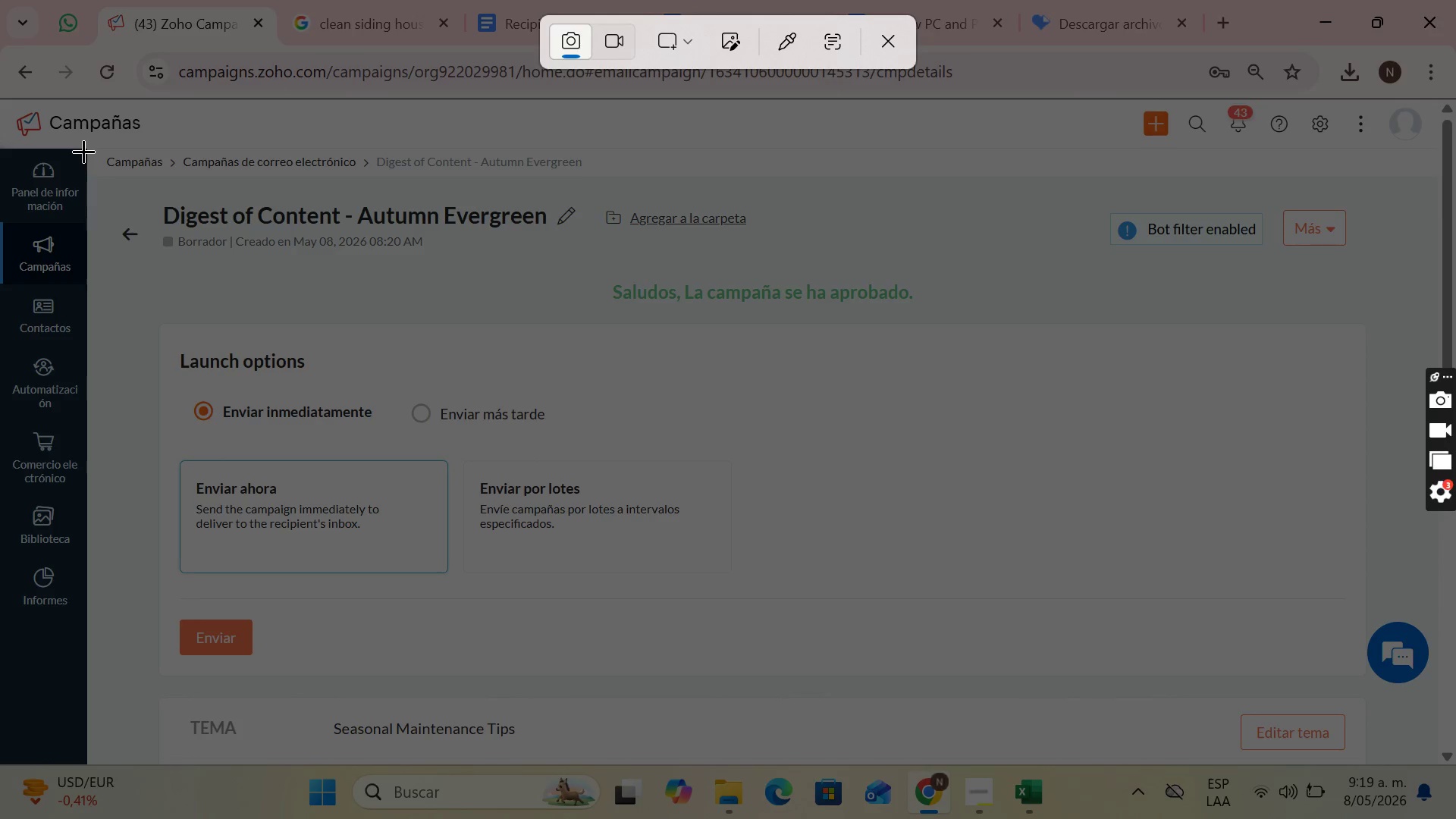 
left_click_drag(start_coordinate=[88, 147], to_coordinate=[1417, 764])
 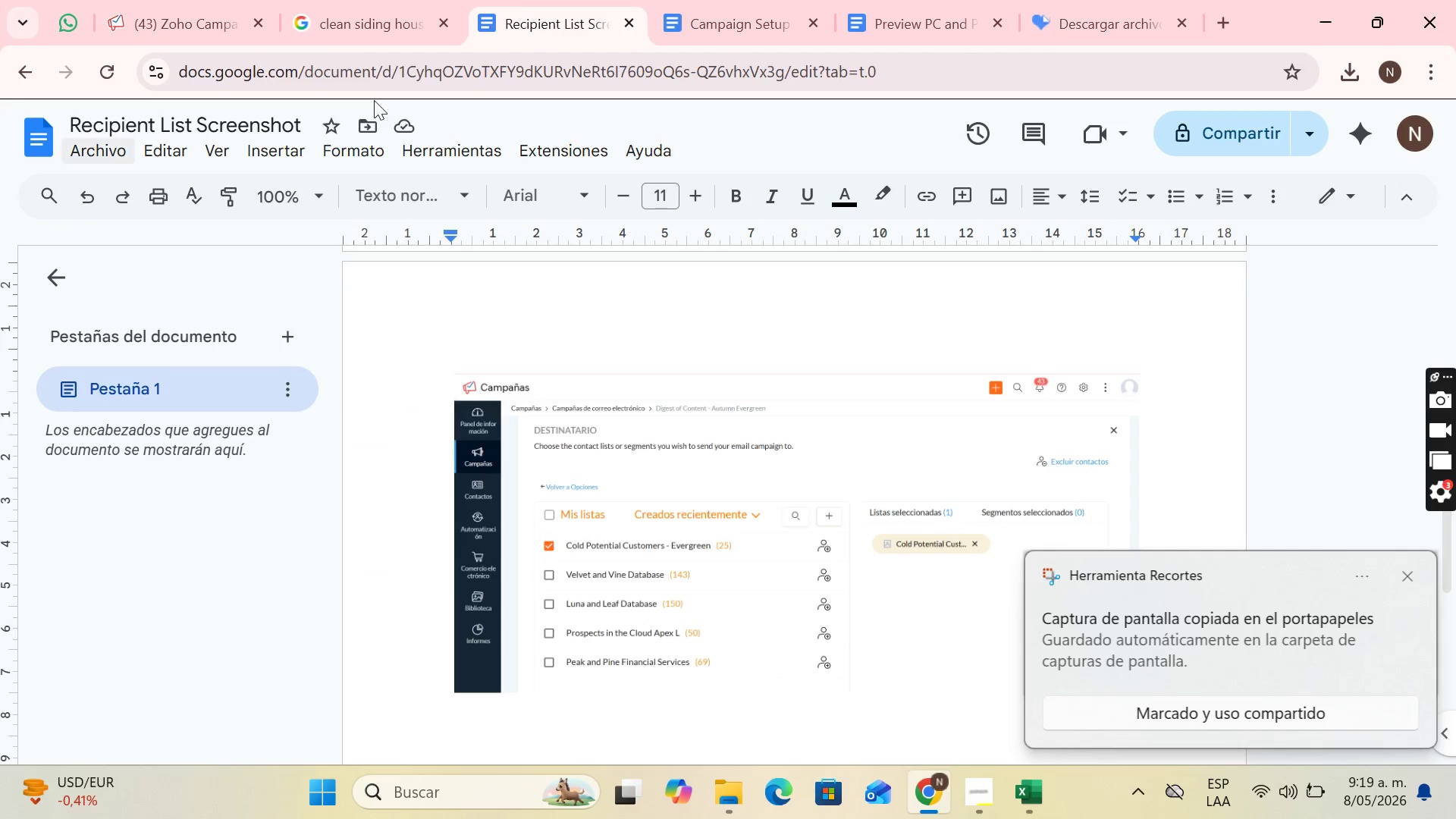 
left_click([67, 144])
 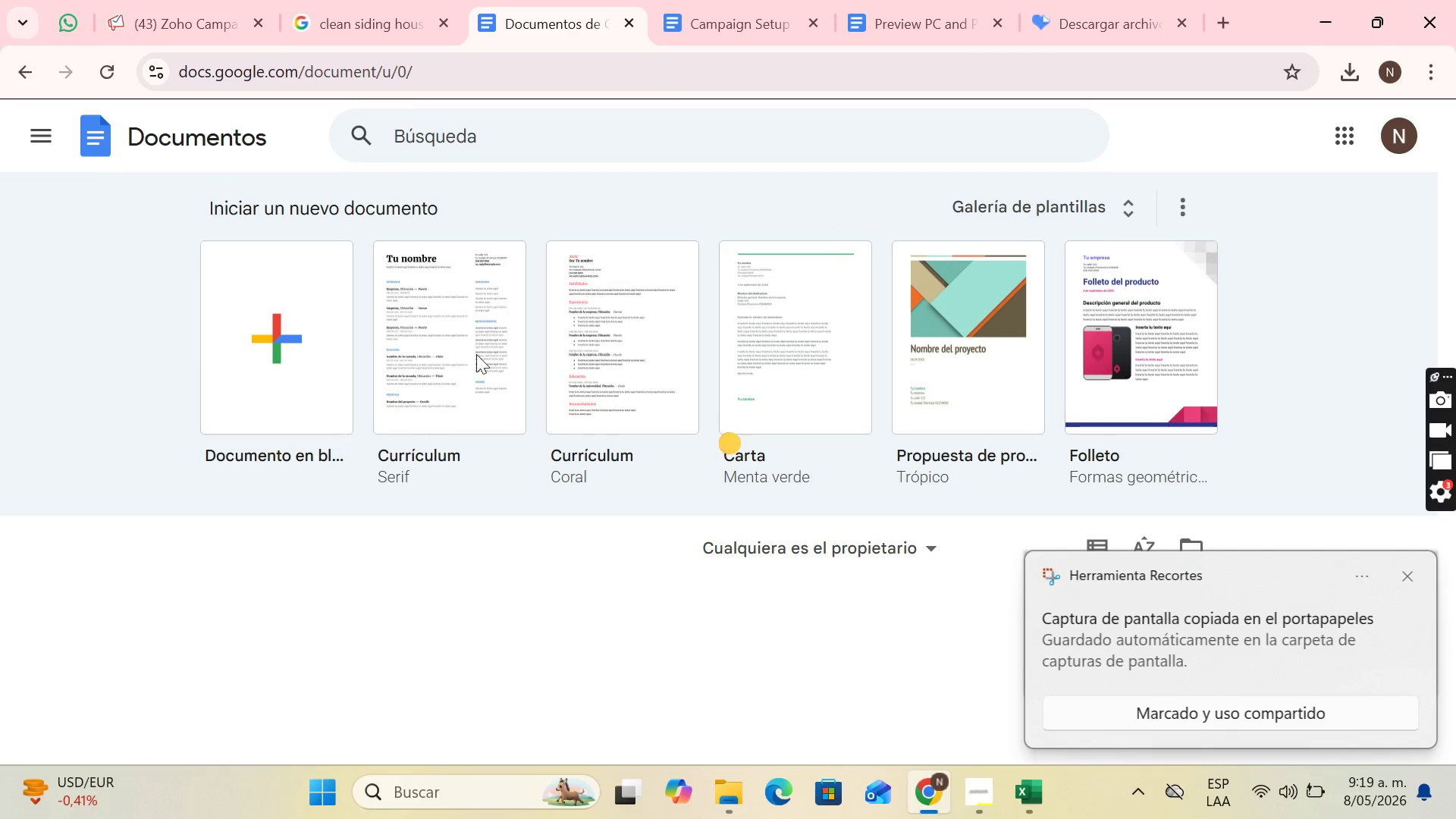 
scroll: coordinate [535, 334], scroll_direction: down, amount: 3.0
 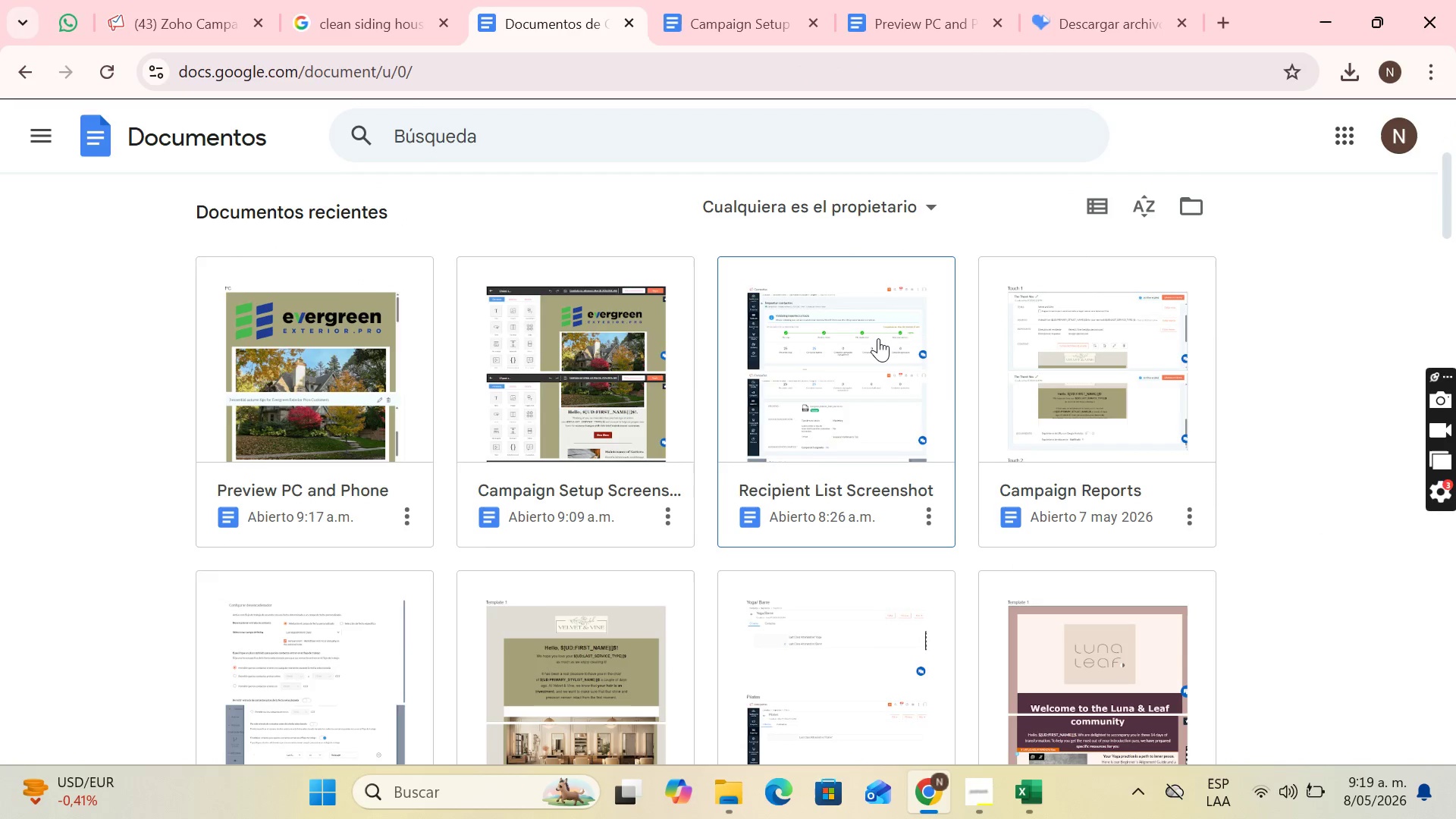 
left_click([878, 338])
 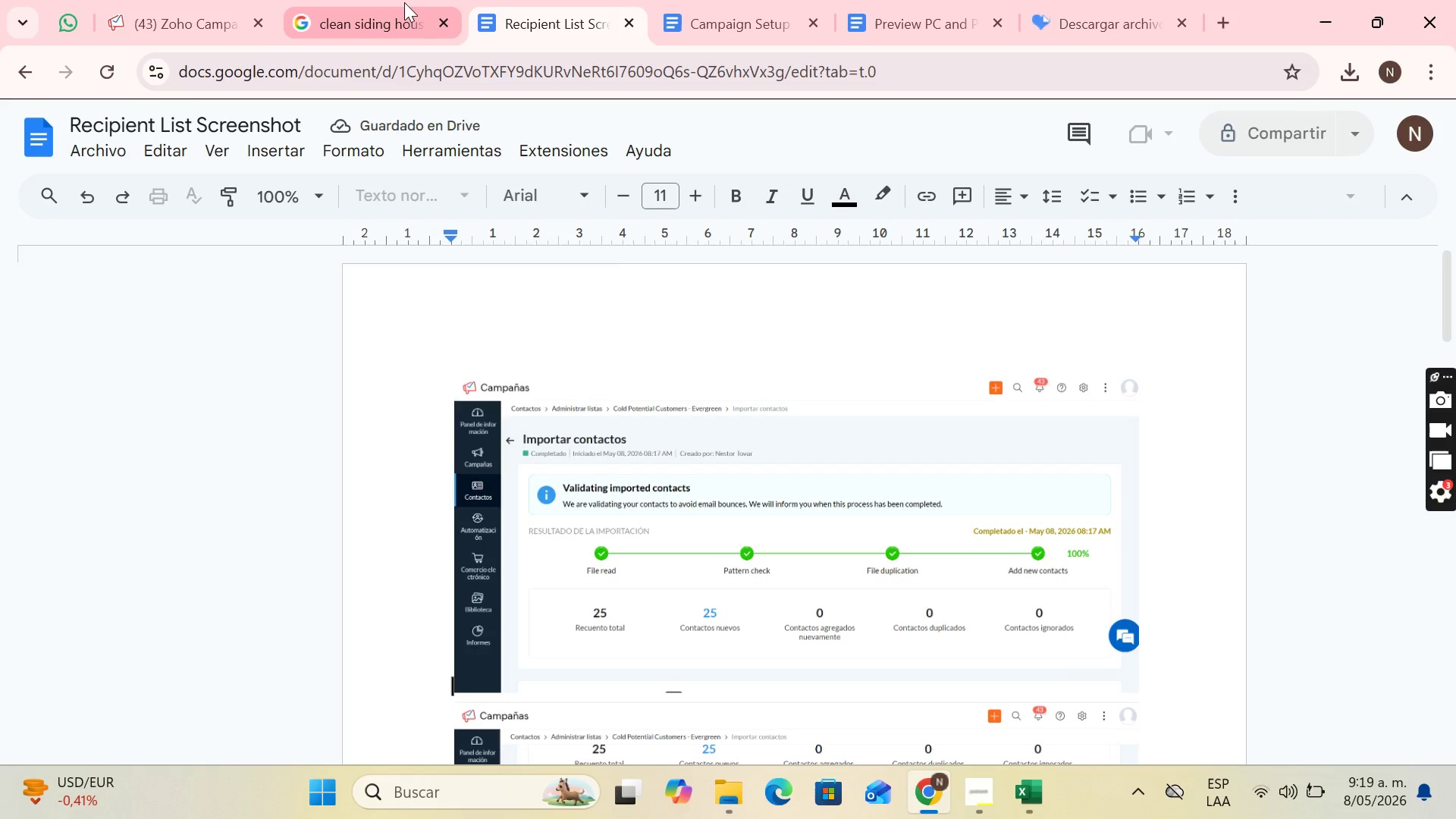 
left_click([404, 2])
 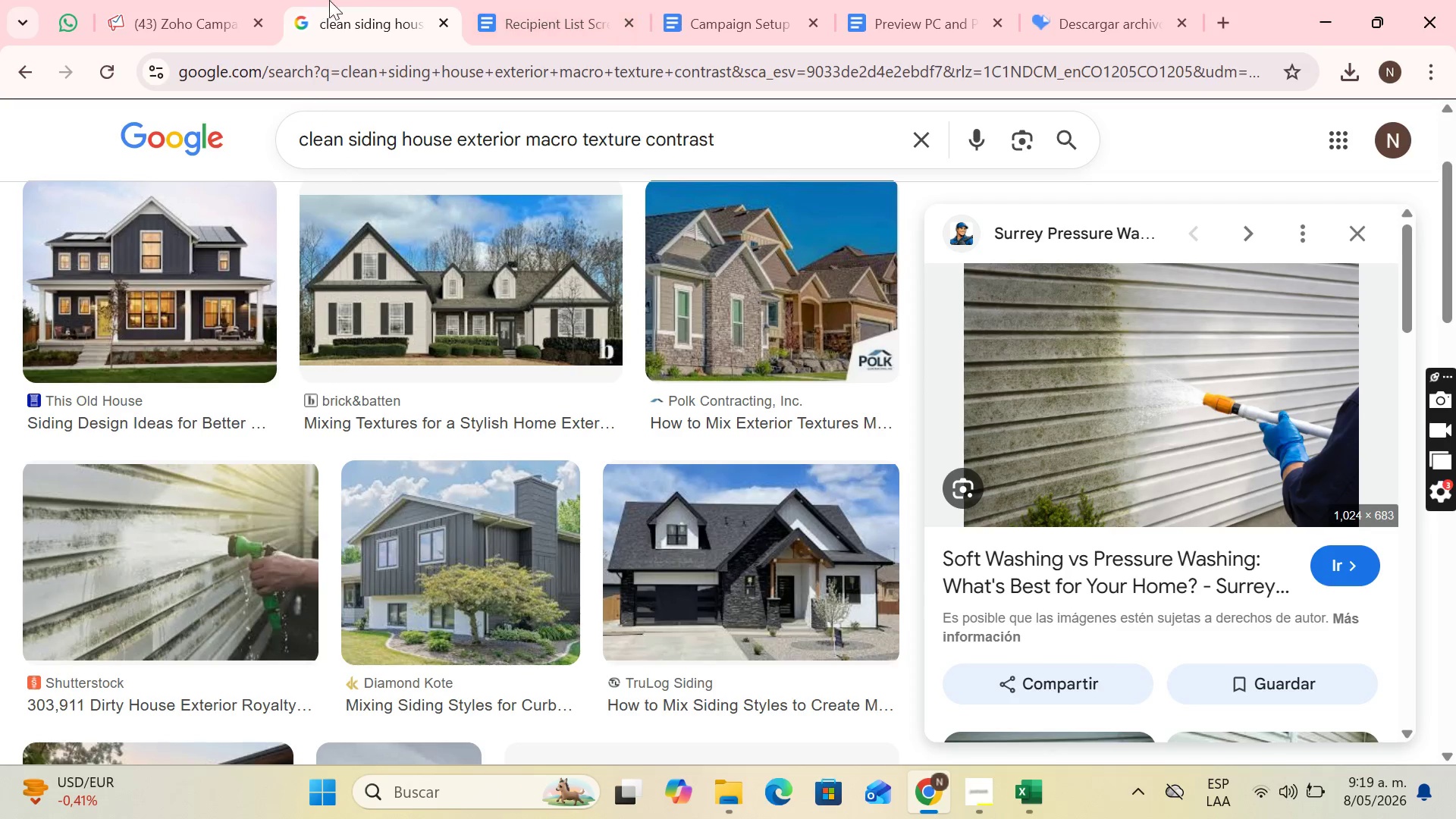 
left_click([516, 3])
 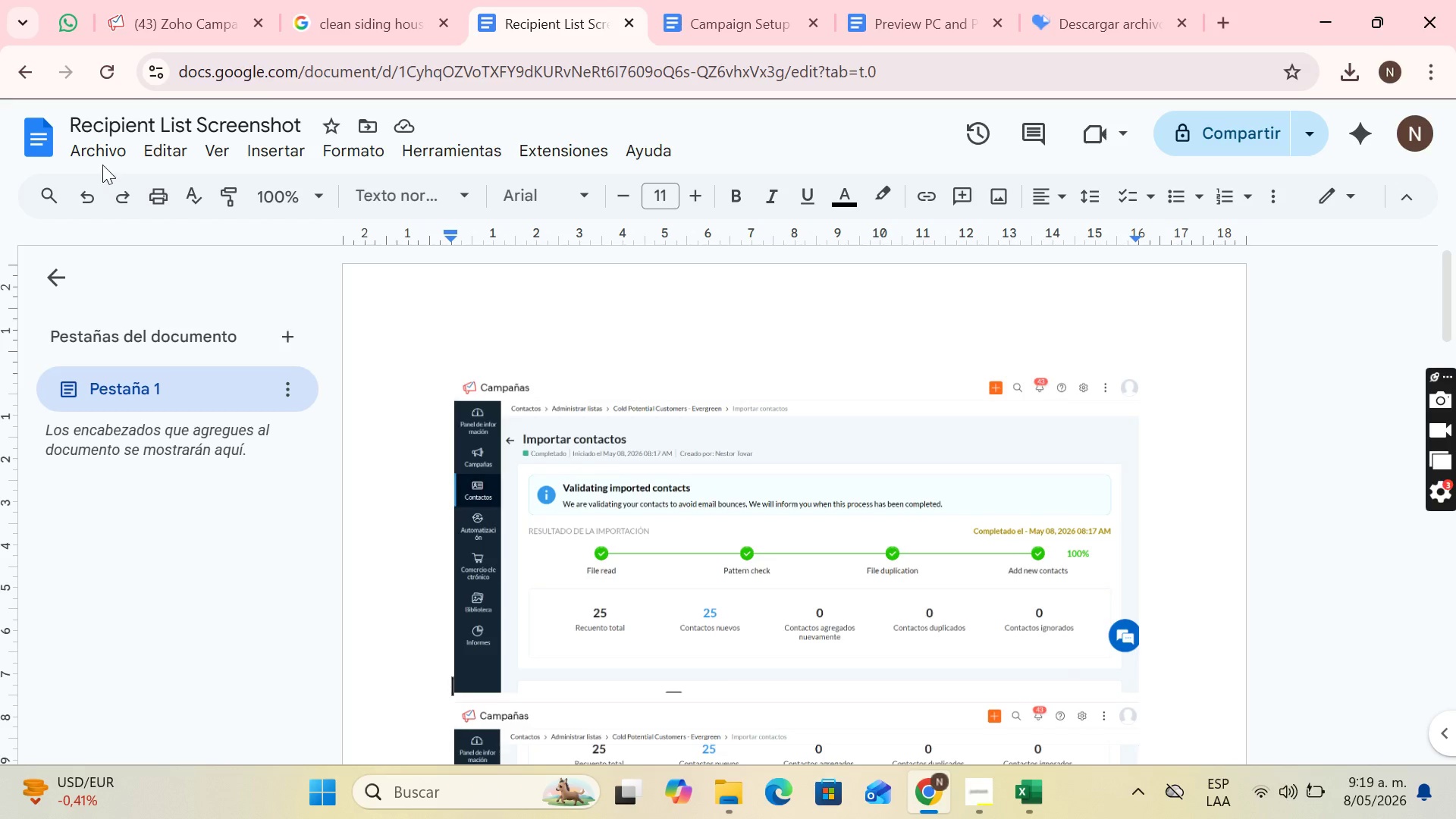 
left_click([110, 149])
 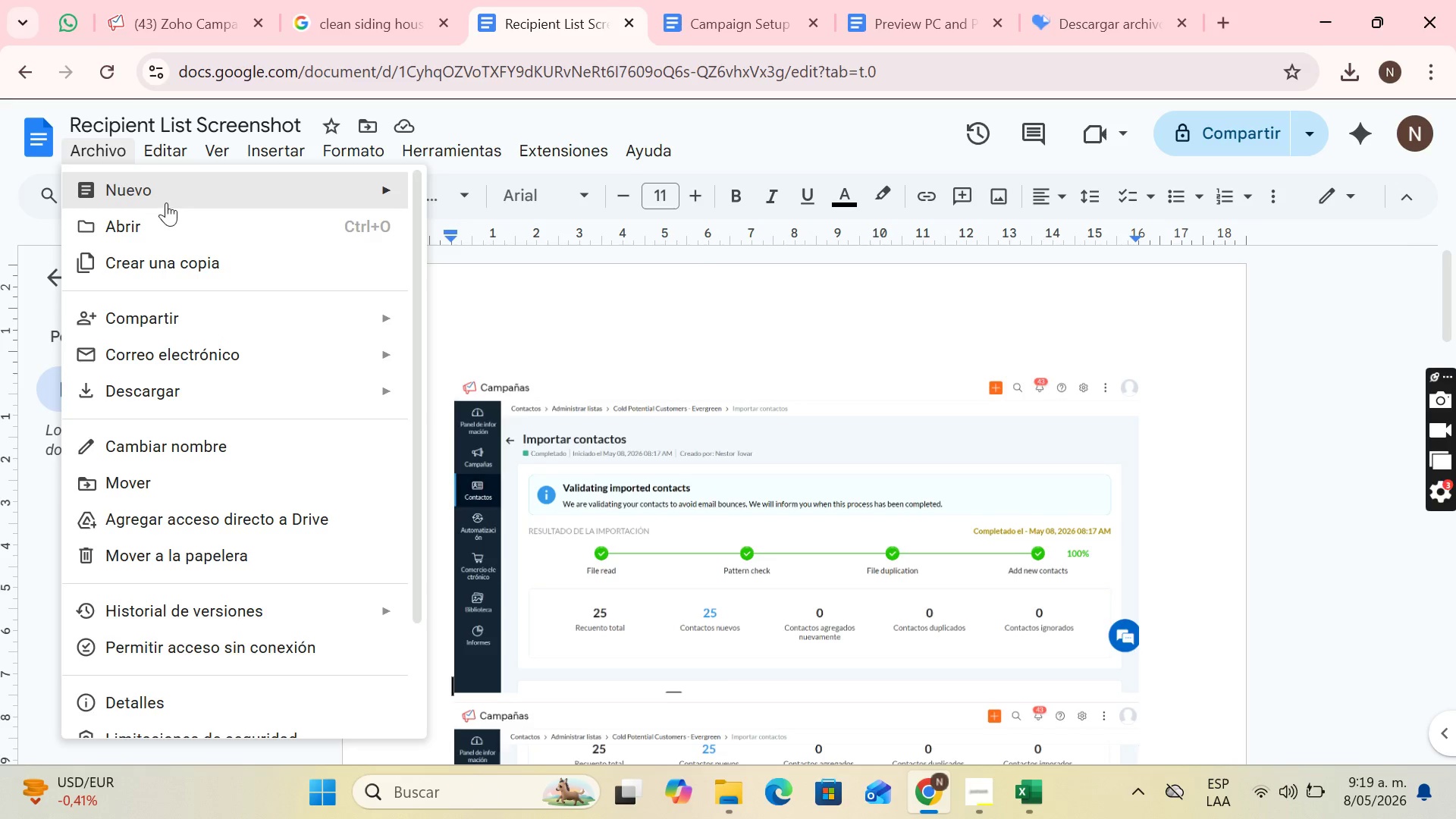 
left_click([166, 202])
 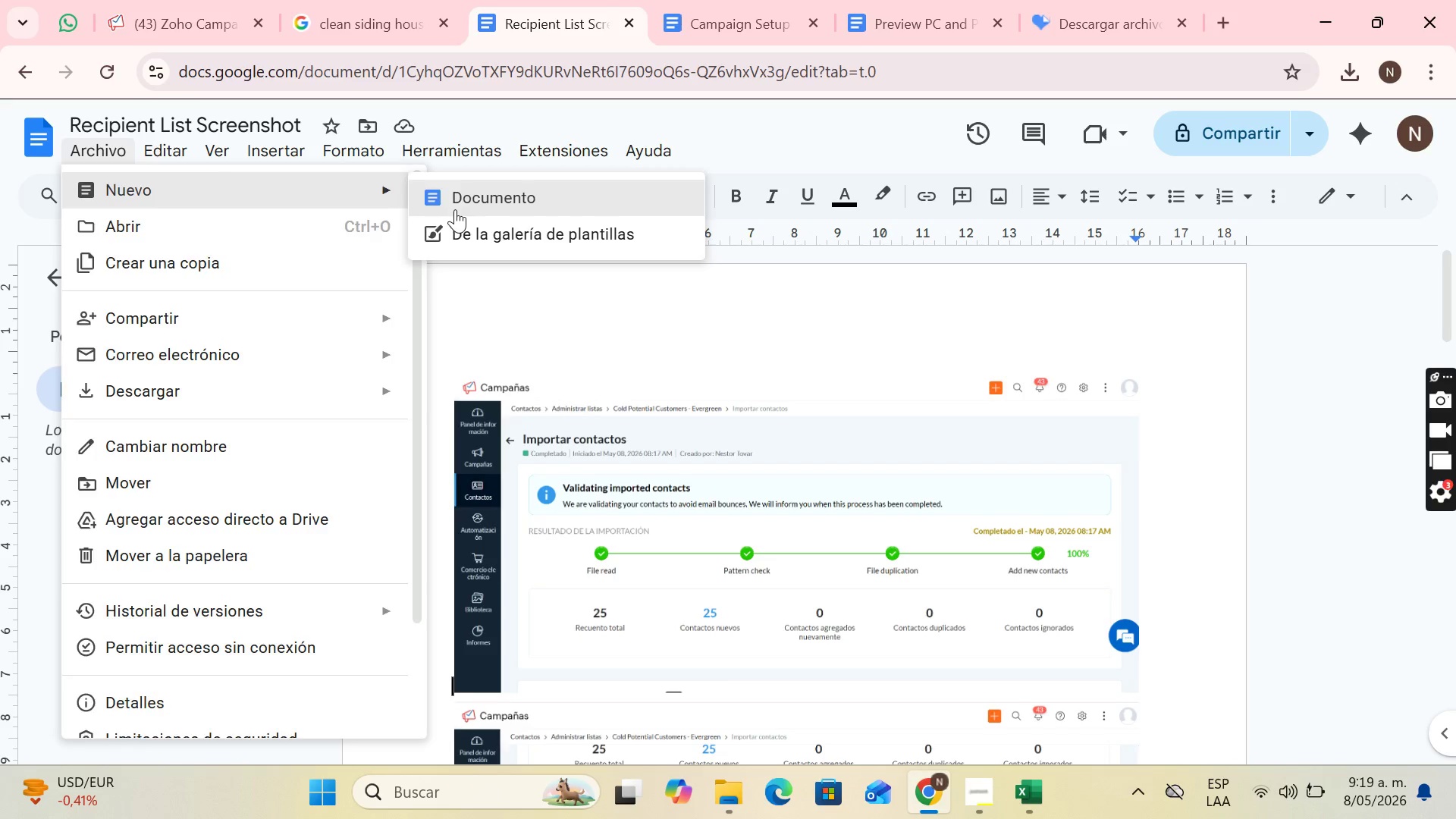 
left_click([455, 209])
 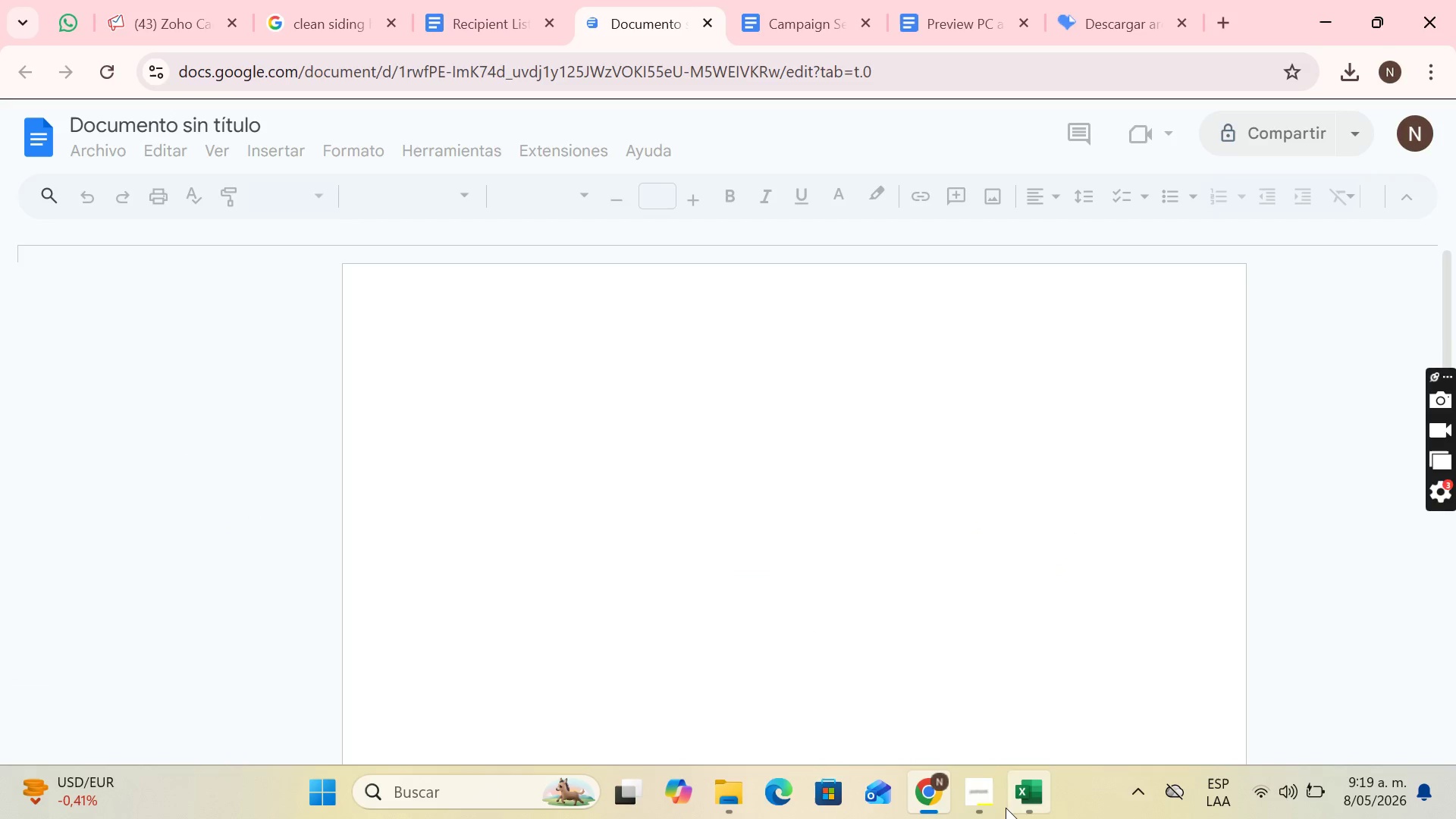 
left_click([992, 805])